 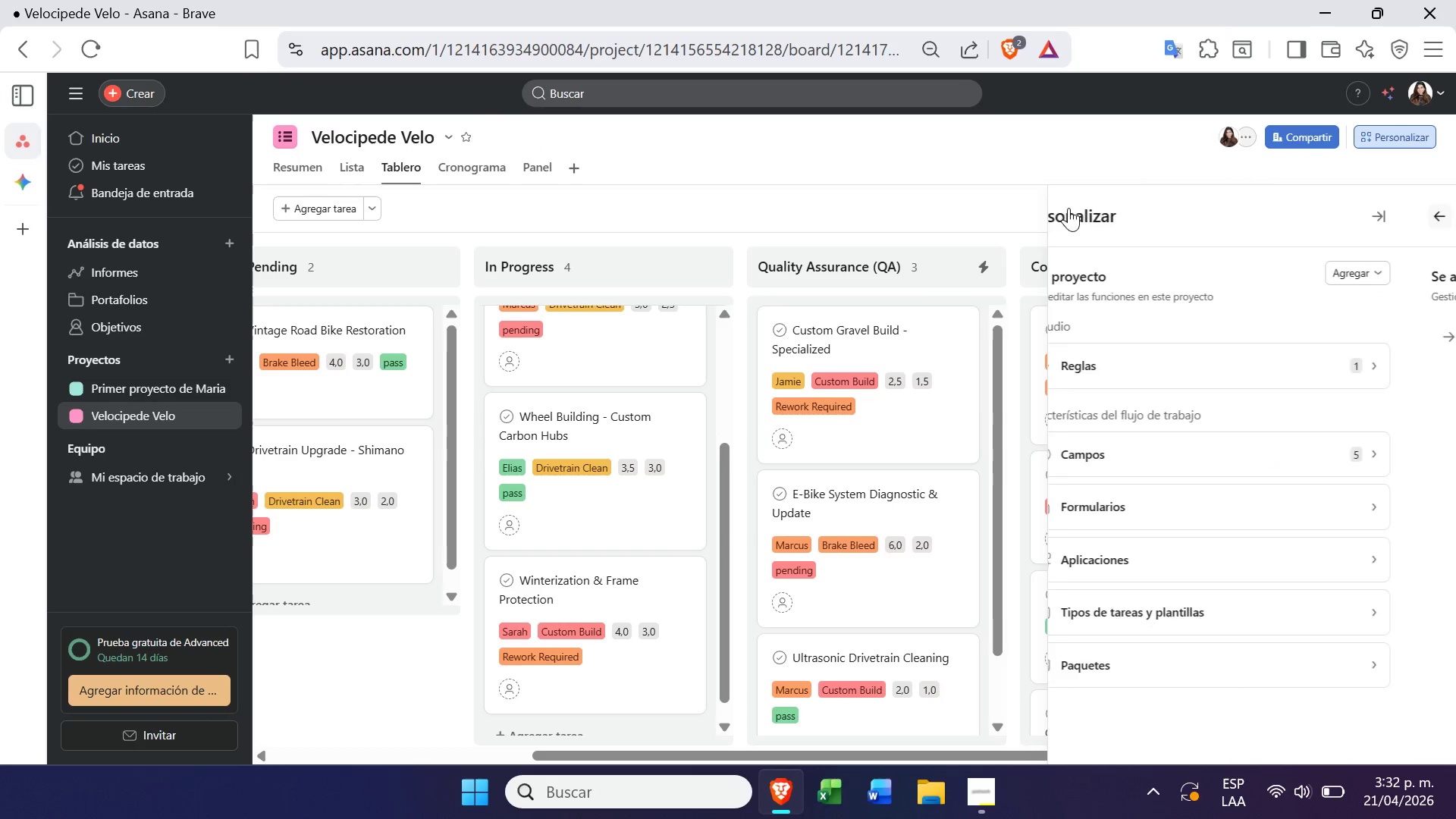 
left_click([947, 203])
 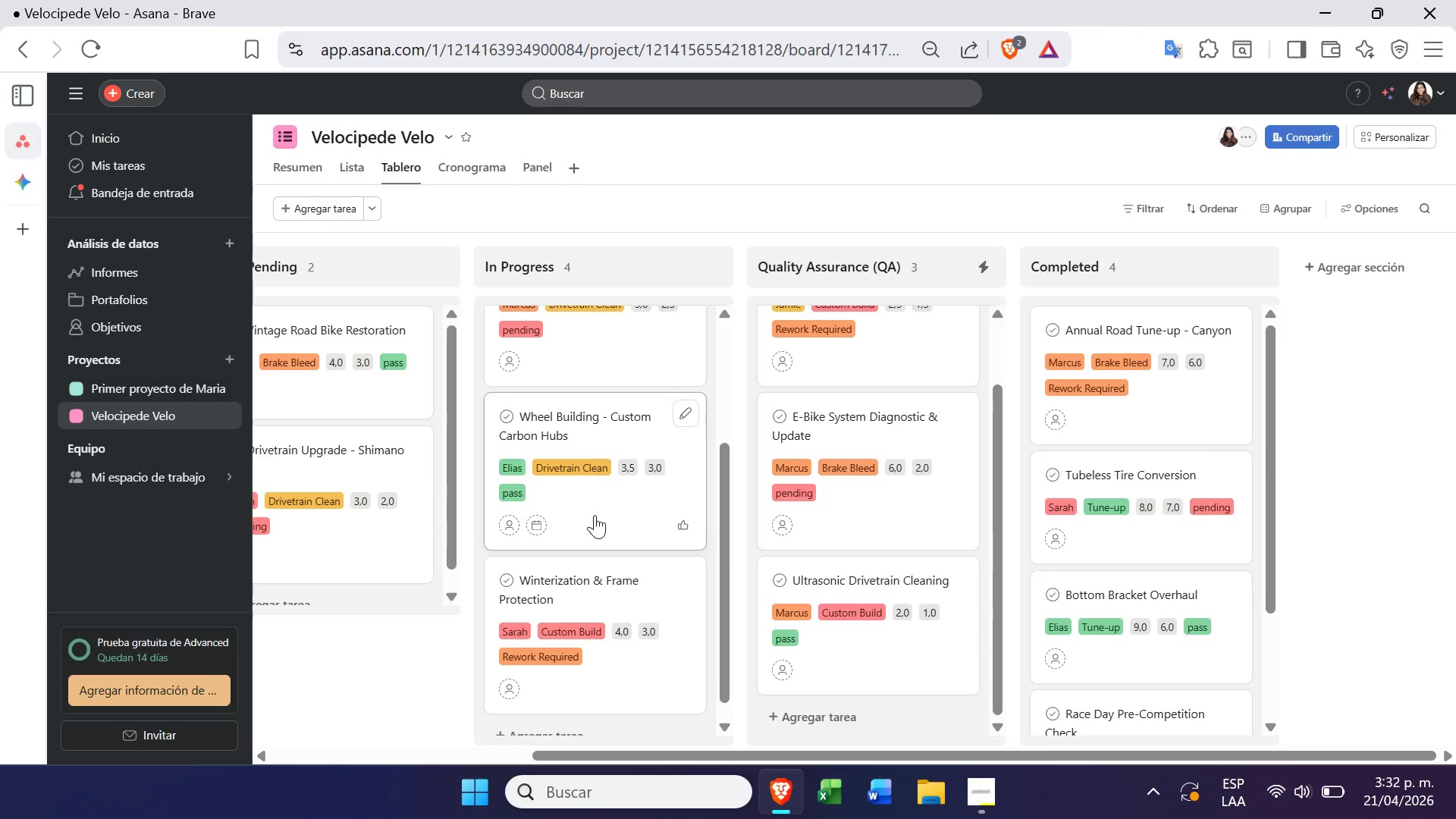 
wait(5.25)
 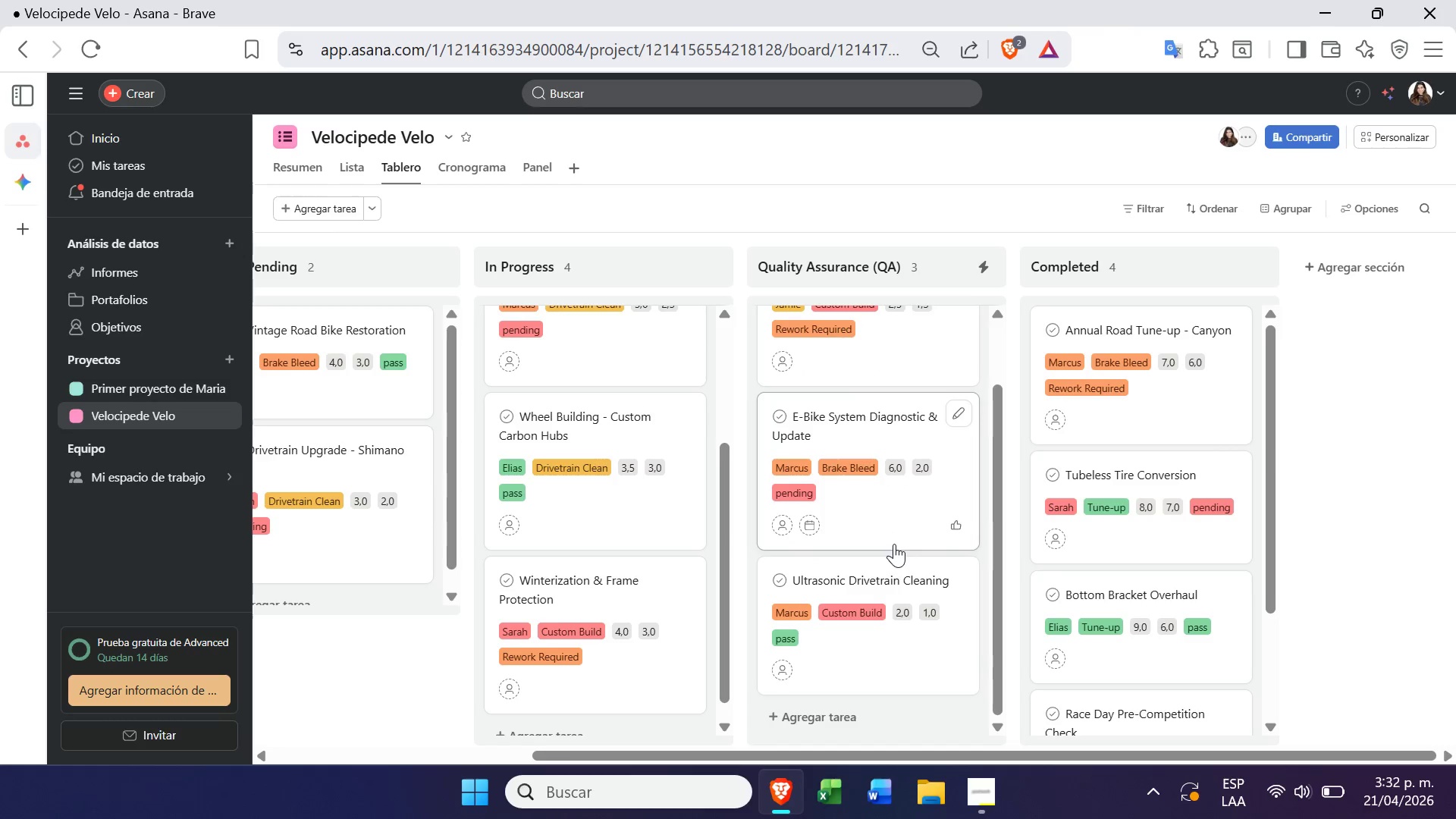 
left_click_drag(start_coordinate=[605, 513], to_coordinate=[893, 677])
 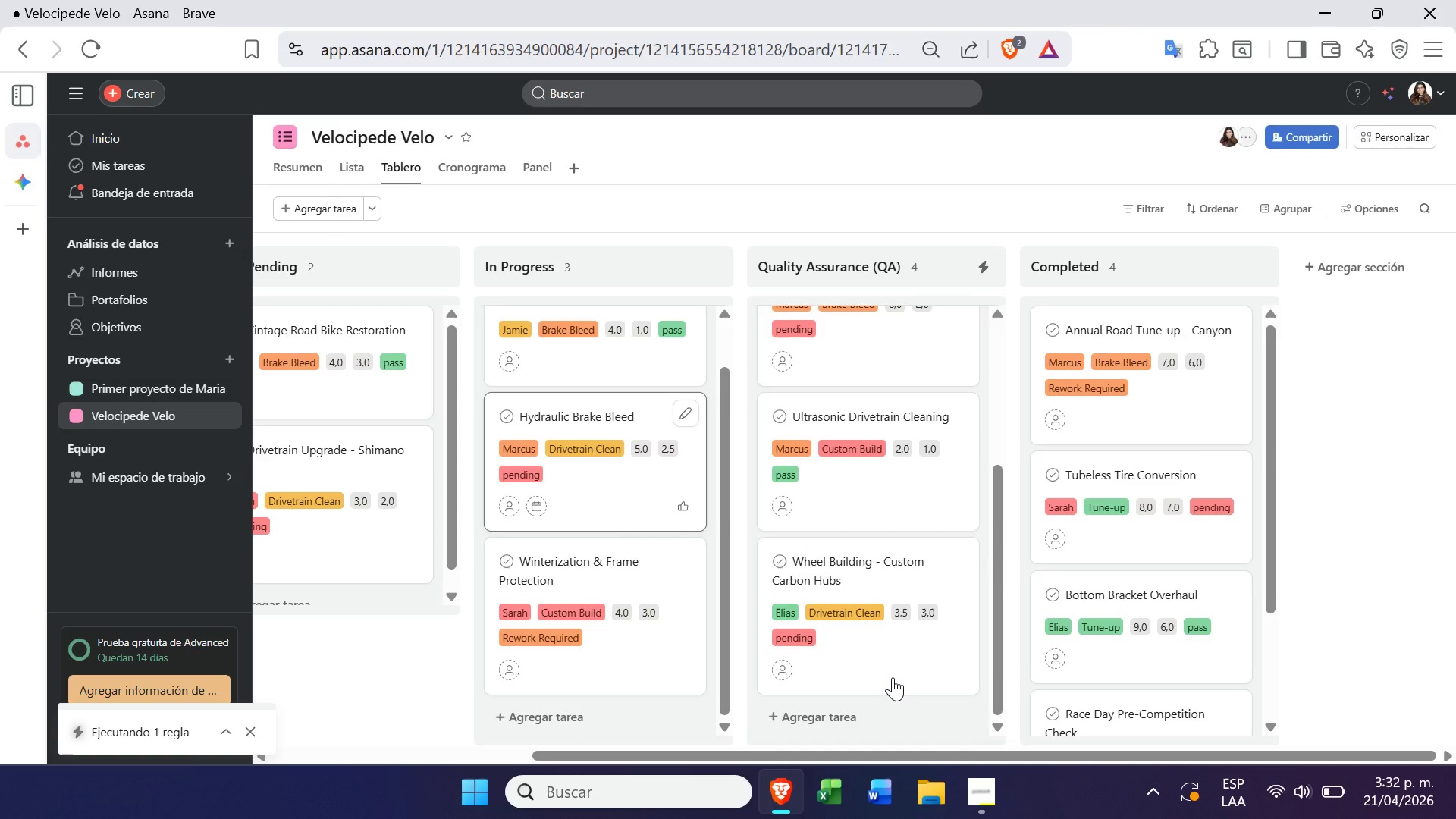 
wait(8.8)
 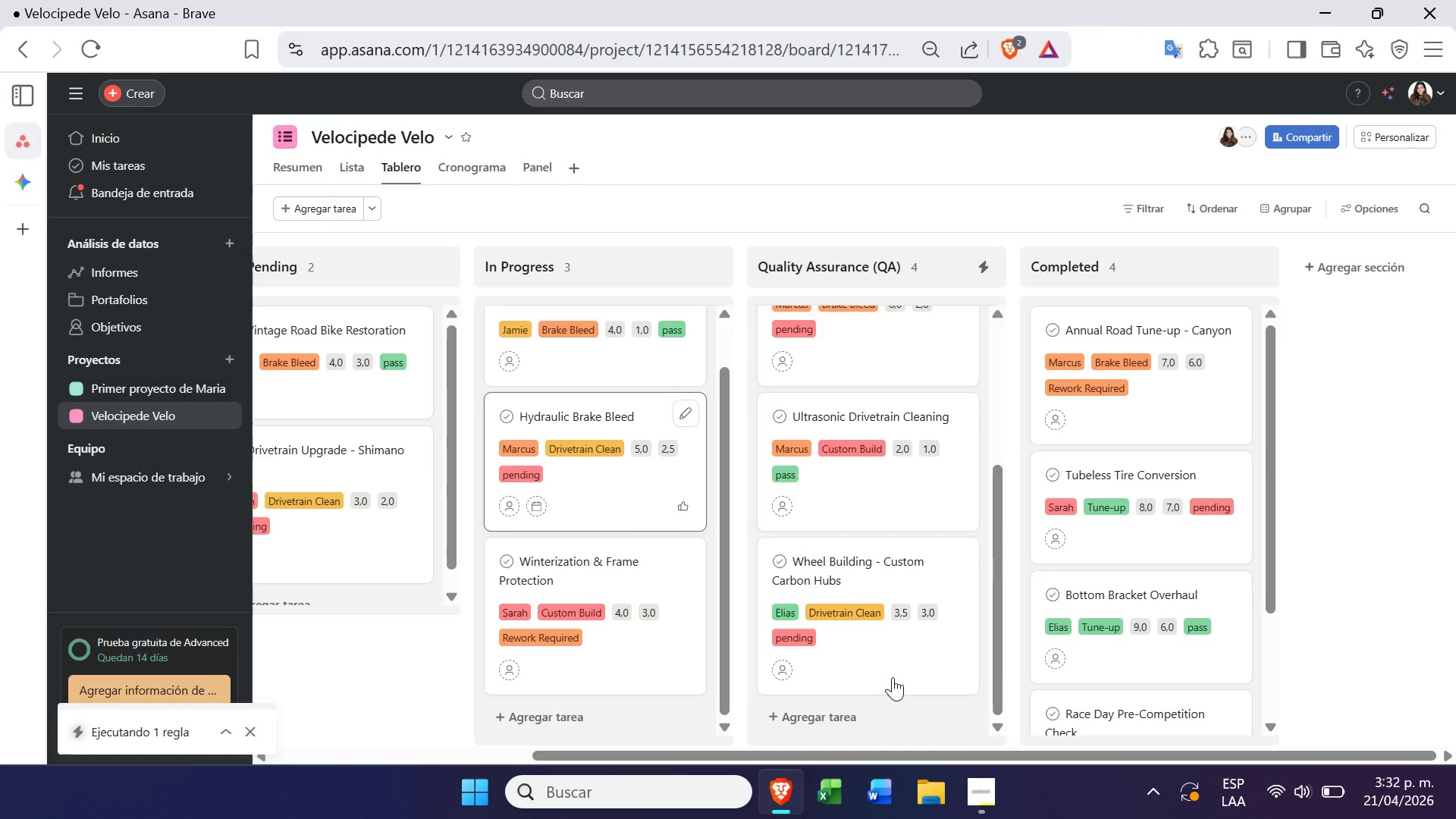 
left_click([884, 673])
 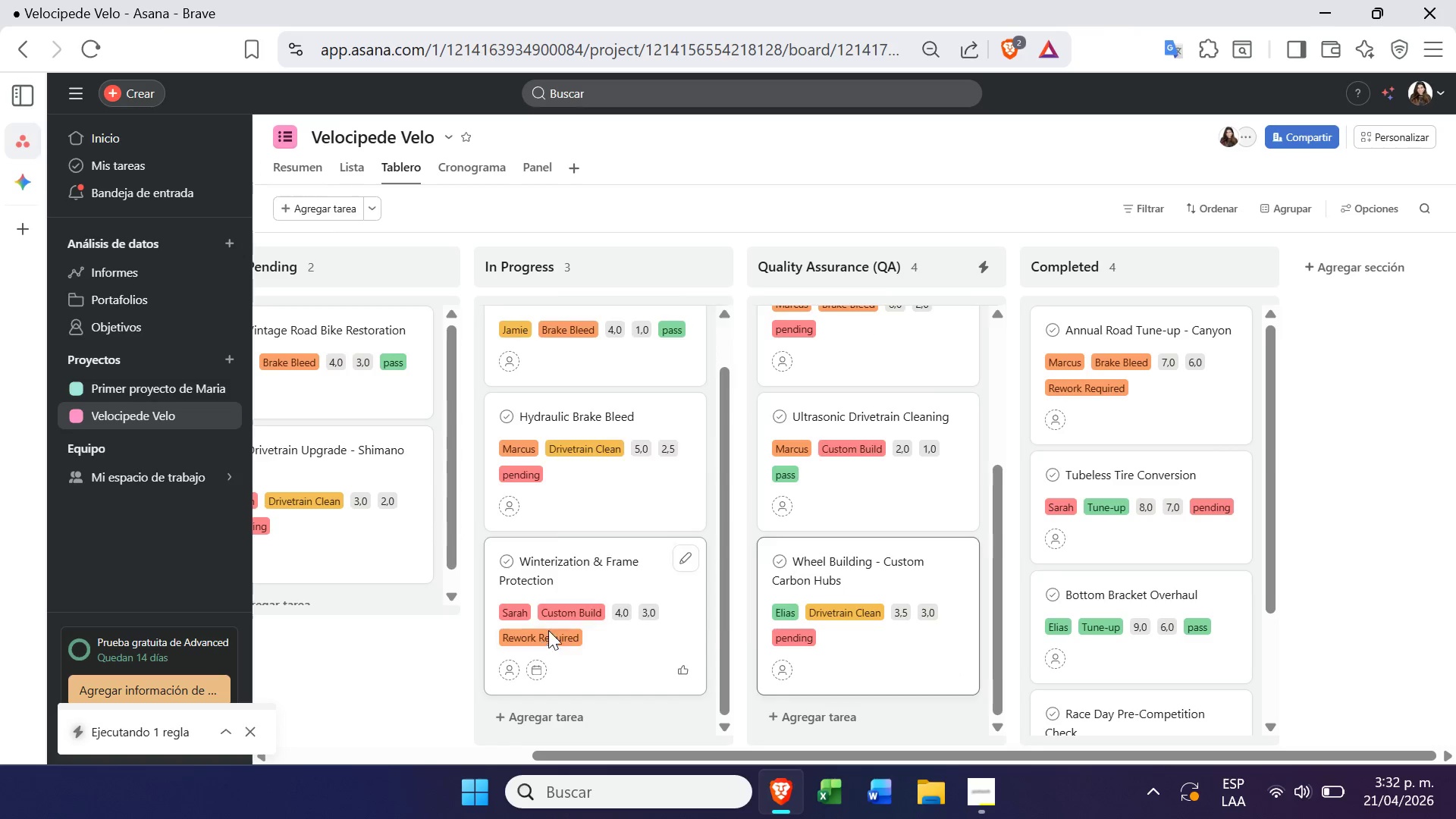 
left_click([884, 657])
 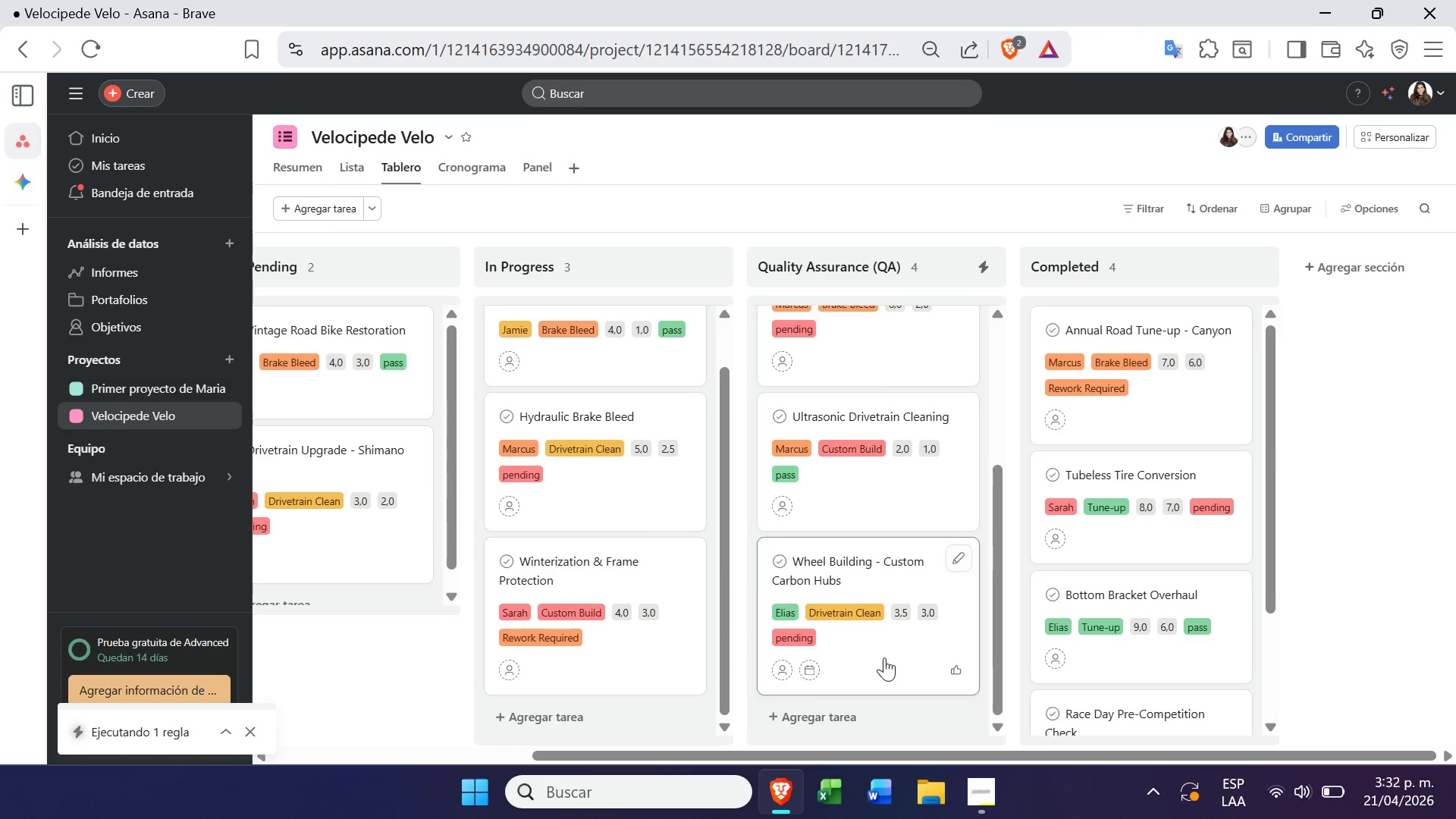 
left_click_drag(start_coordinate=[884, 657], to_coordinate=[441, 606])
 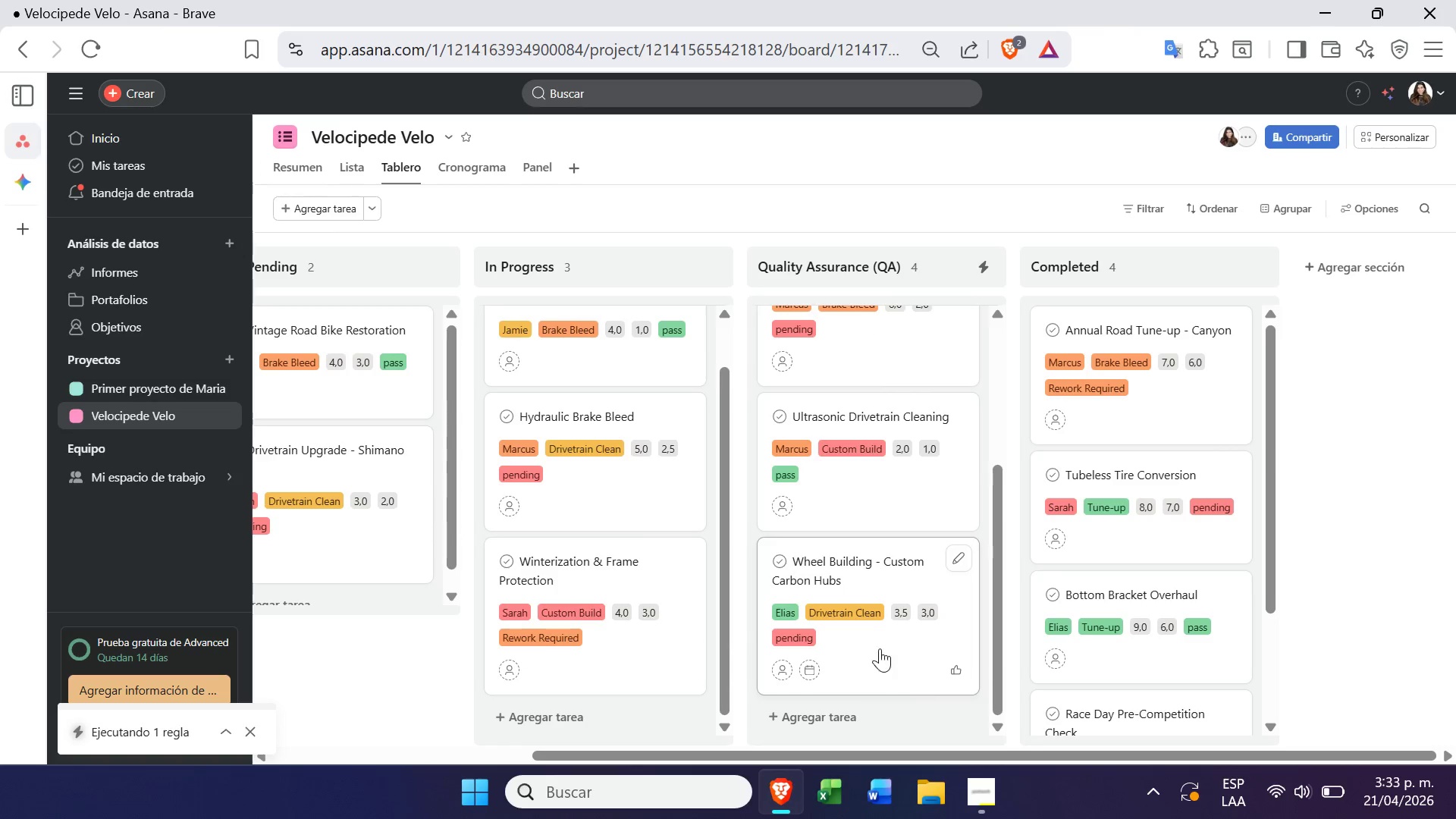 
left_click_drag(start_coordinate=[880, 649], to_coordinate=[412, 646])
 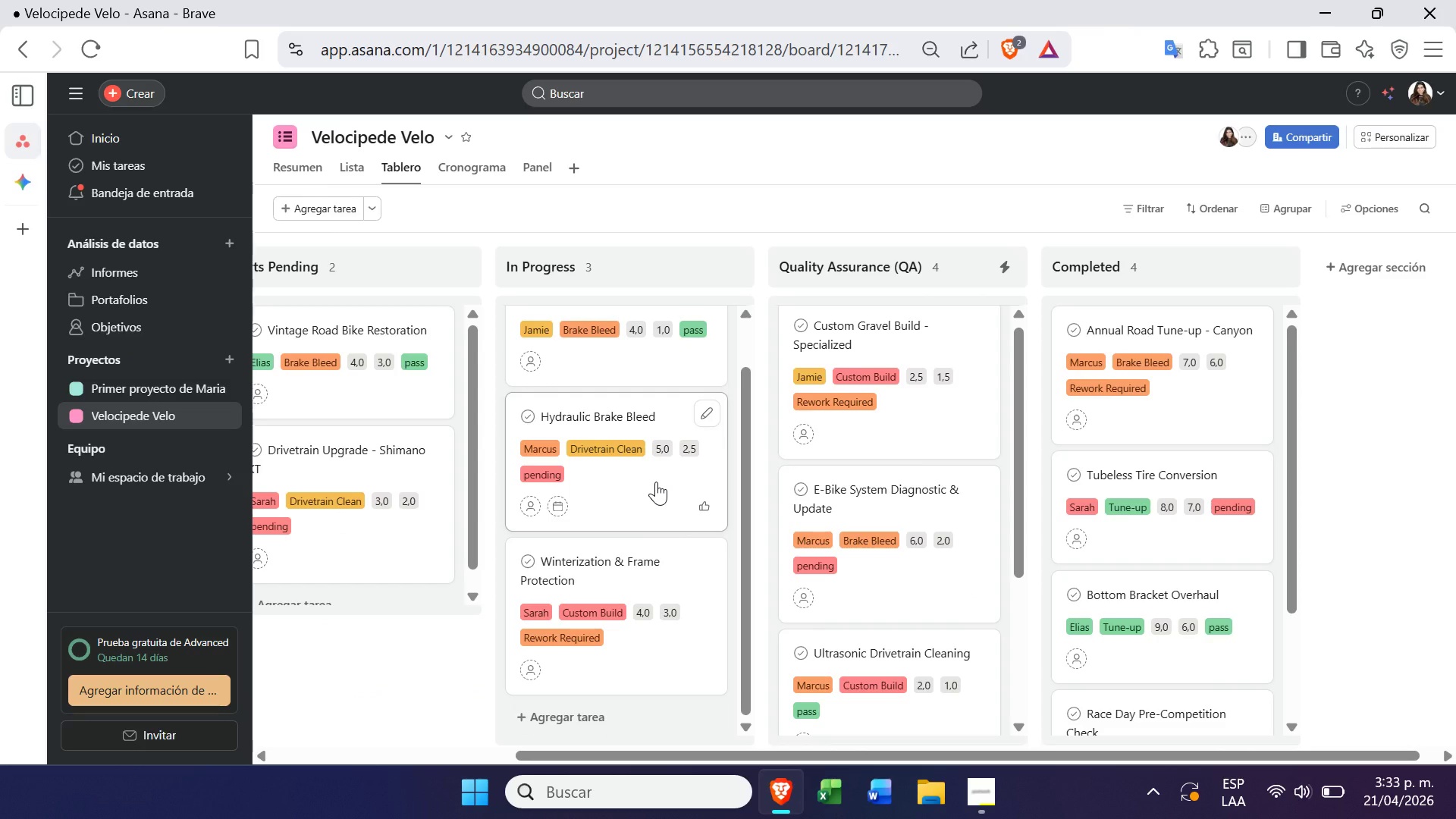 
wait(22.14)
 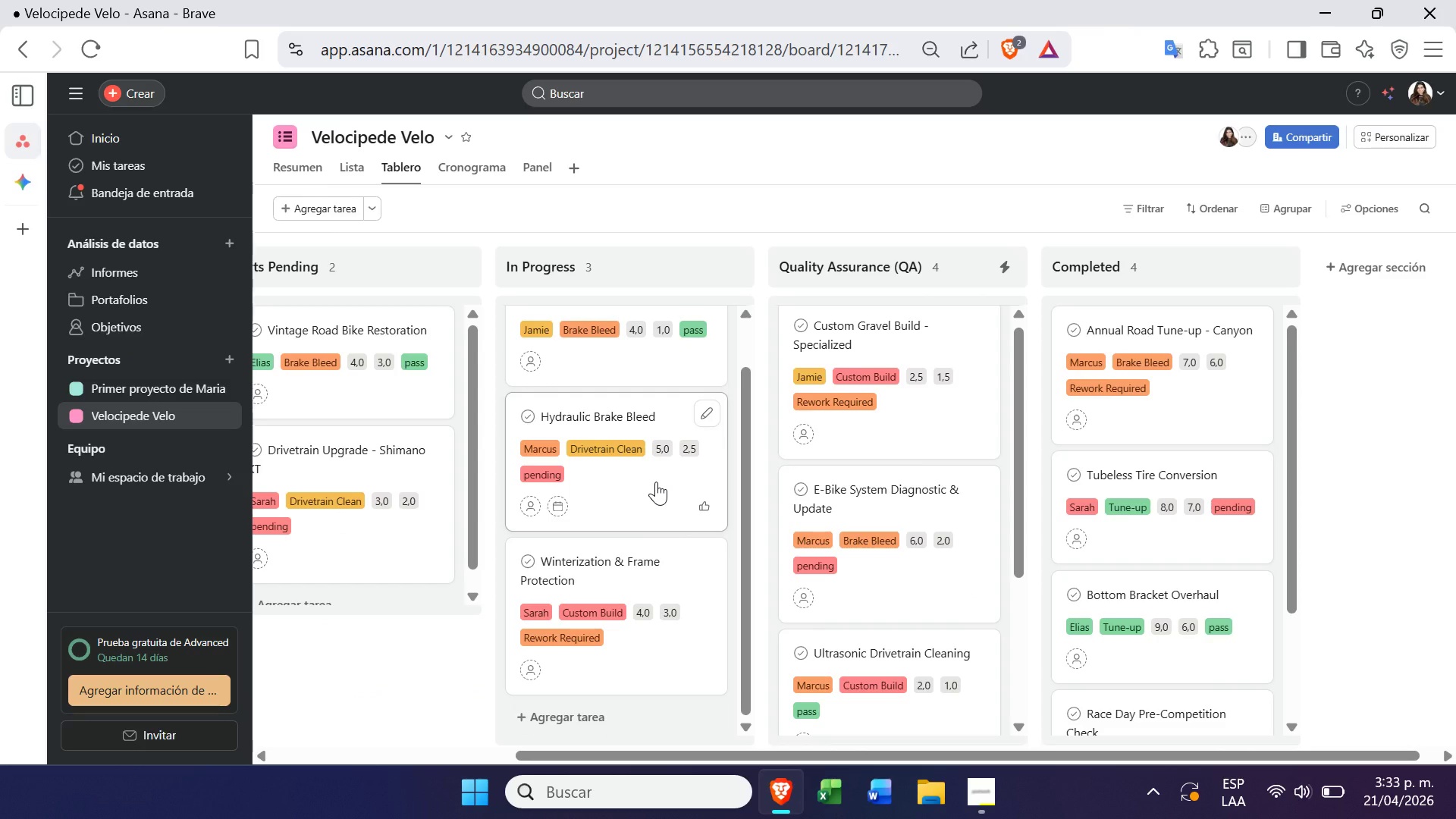 
left_click([87, 183])
 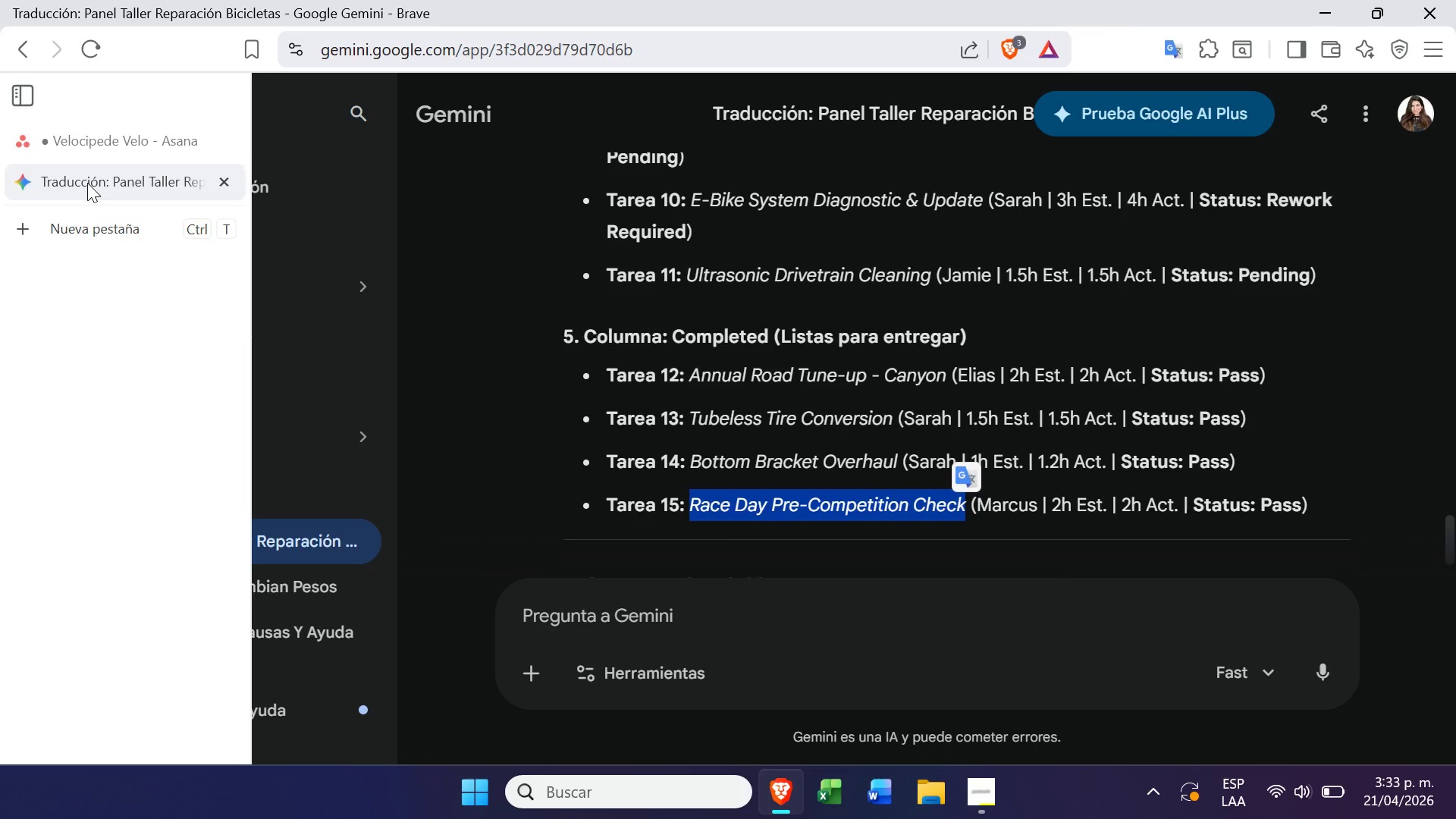 
wait(11.36)
 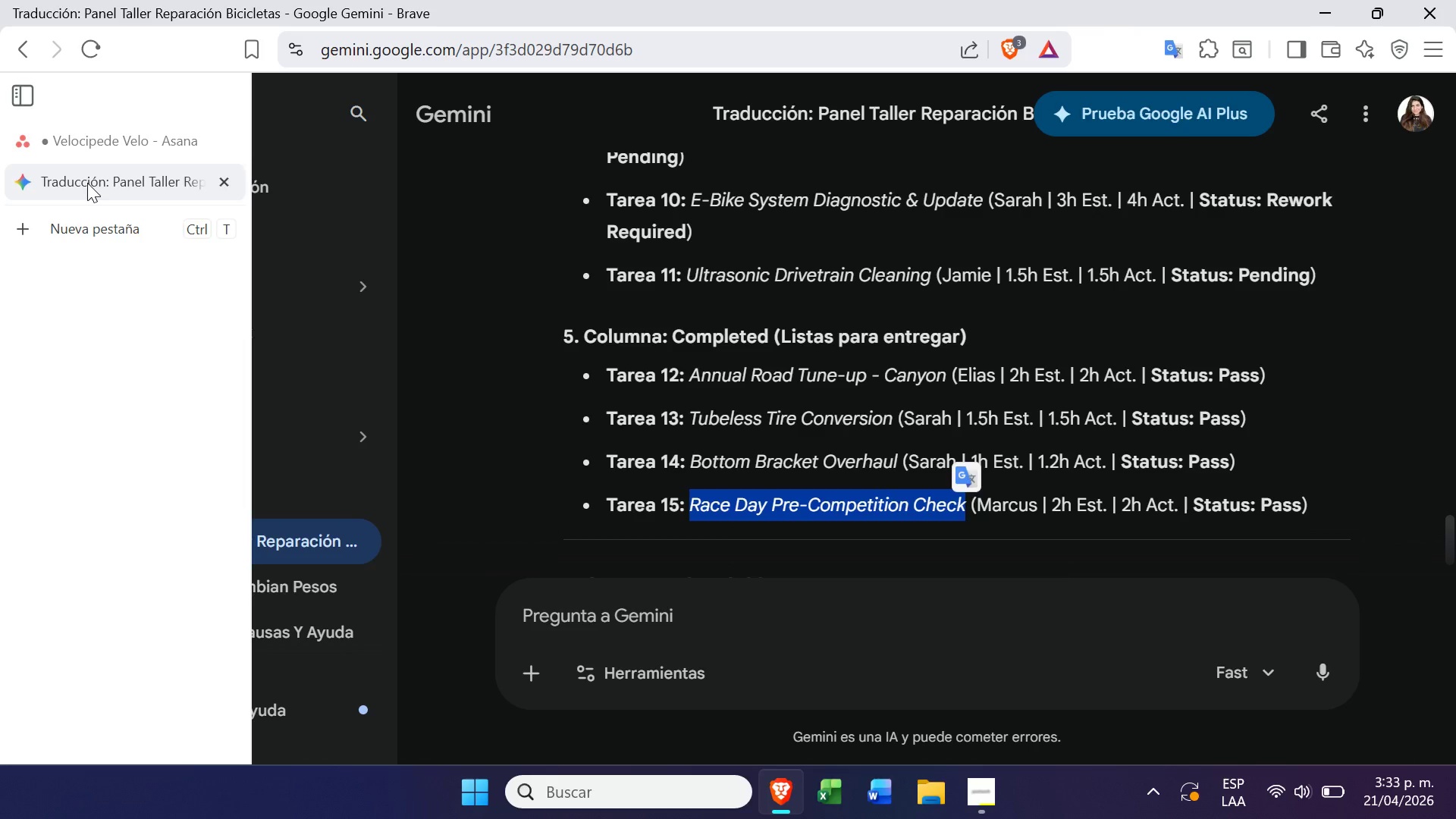 
left_click([74, 137])
 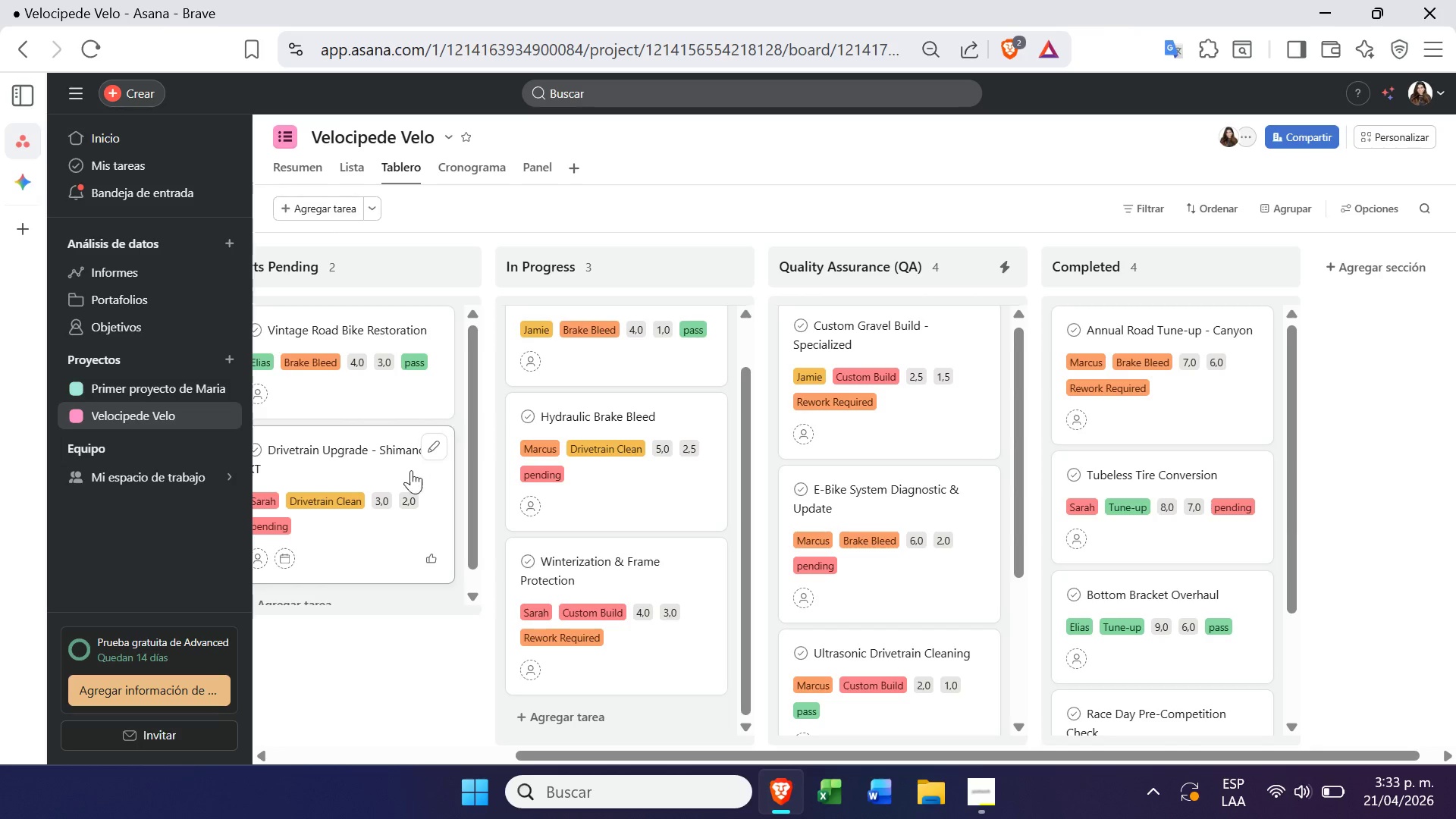 
left_click([356, 701])
 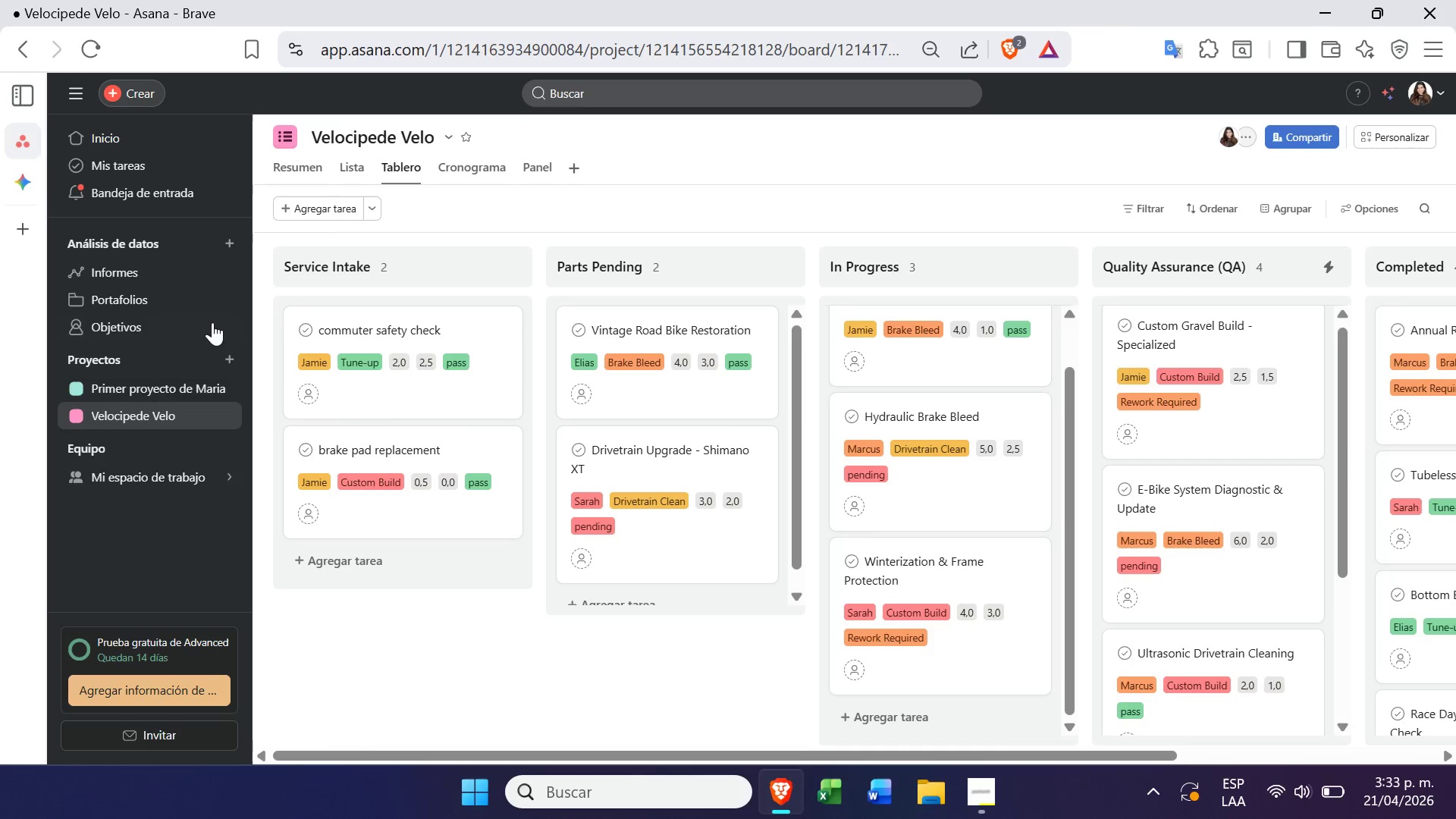 
wait(6.88)
 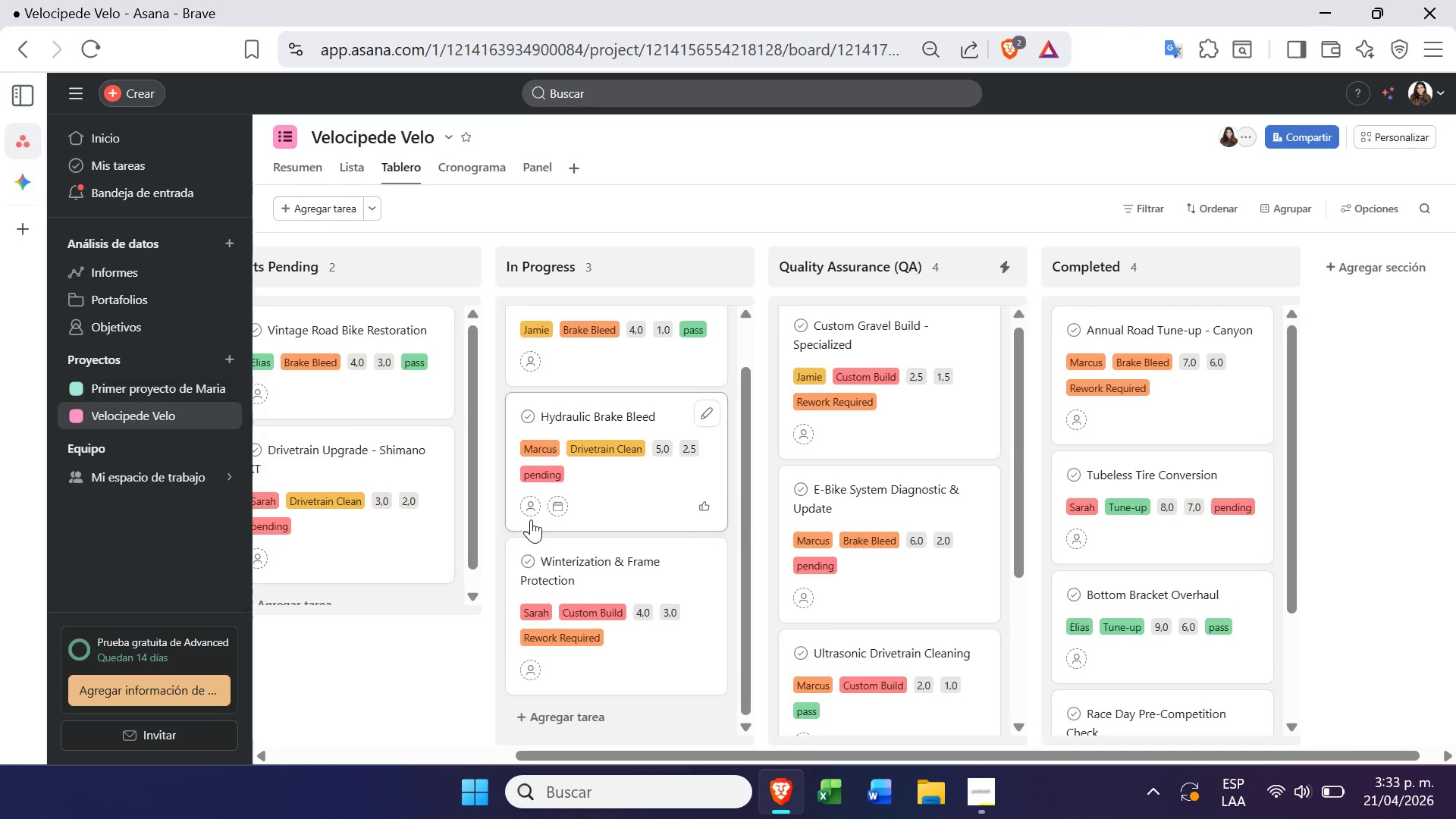 
left_click([534, 168])
 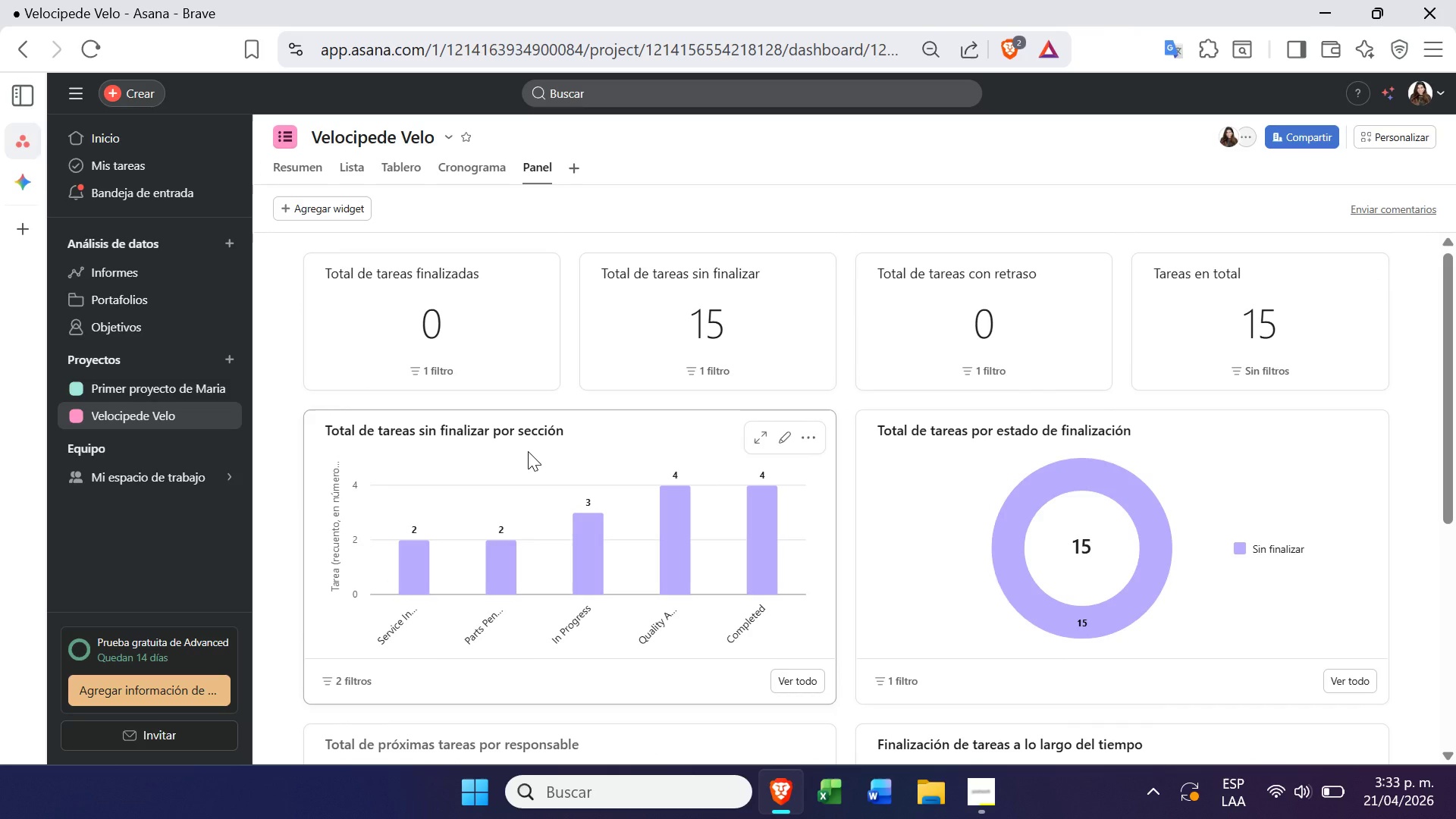 
wait(17.09)
 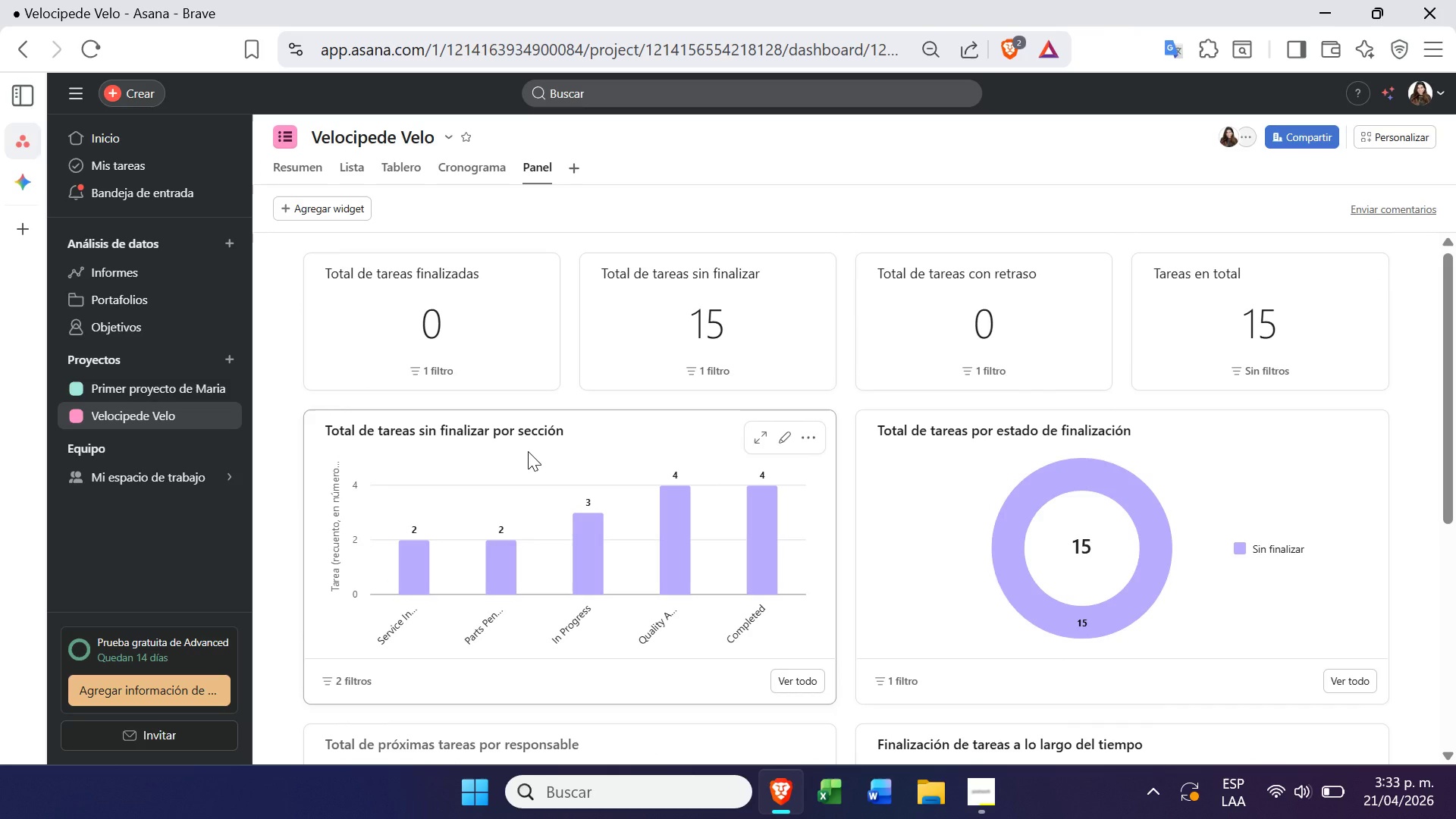 
left_click([326, 213])
 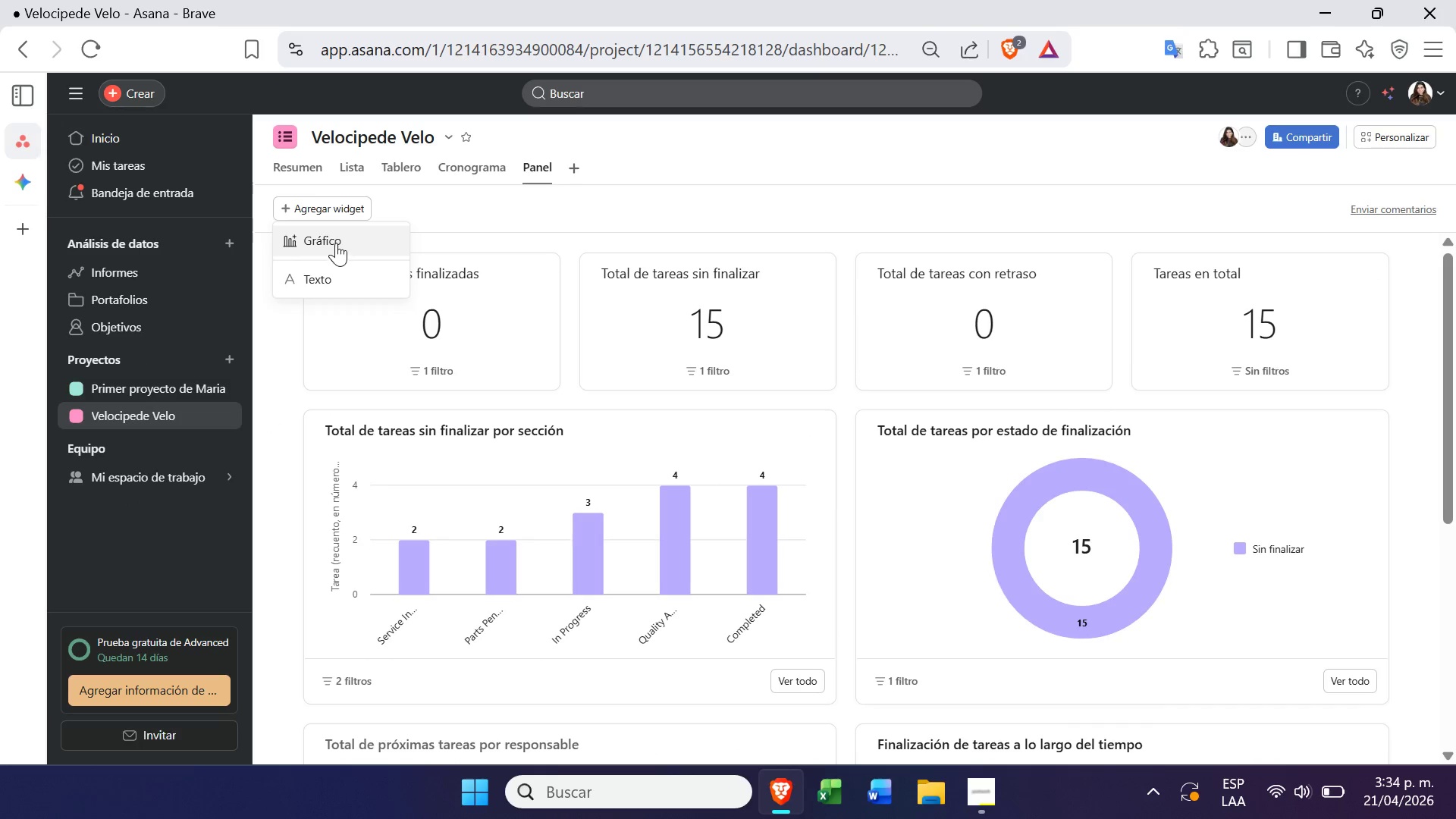 
left_click([336, 243])
 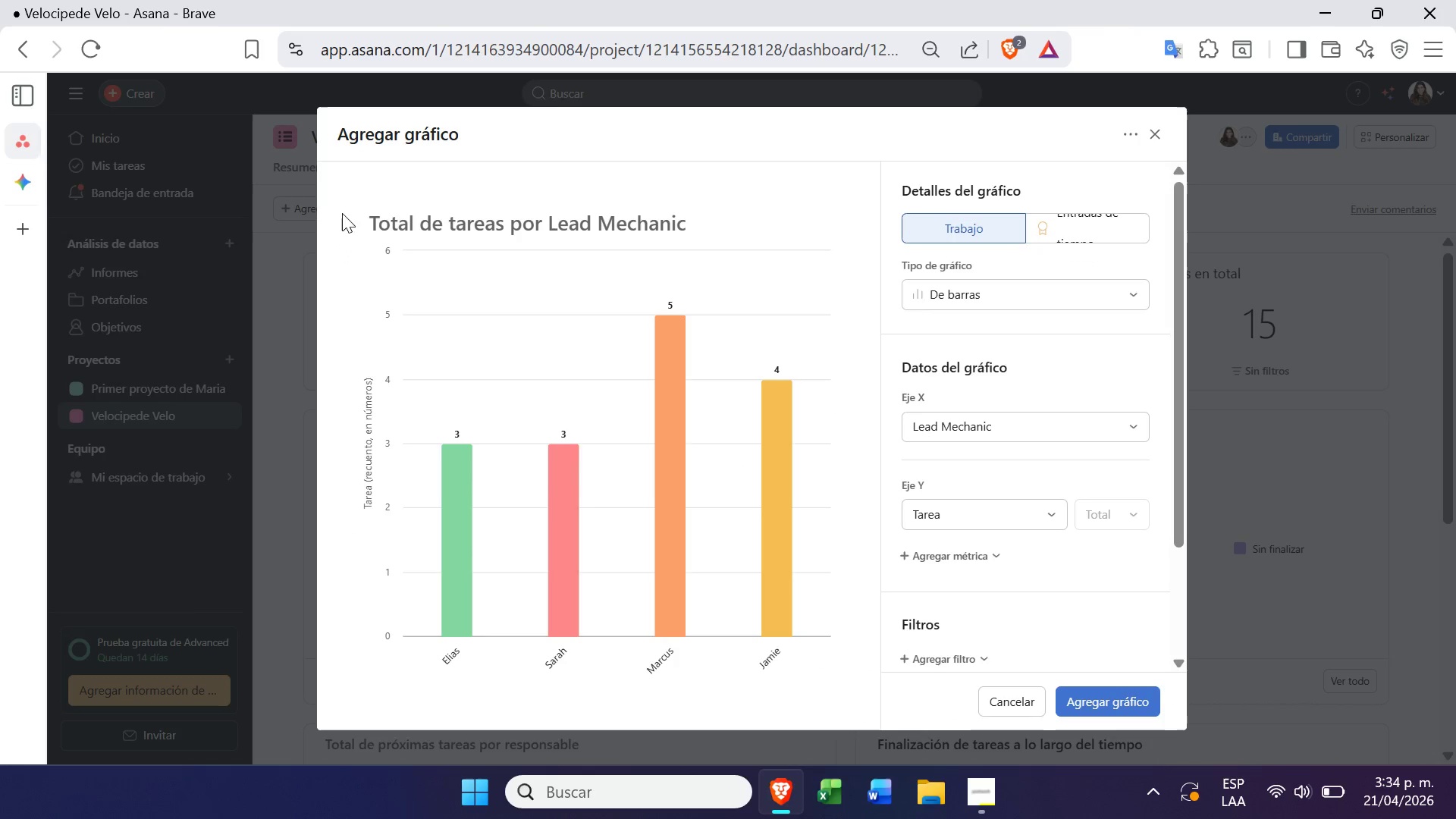 
mouse_move([904, 401])
 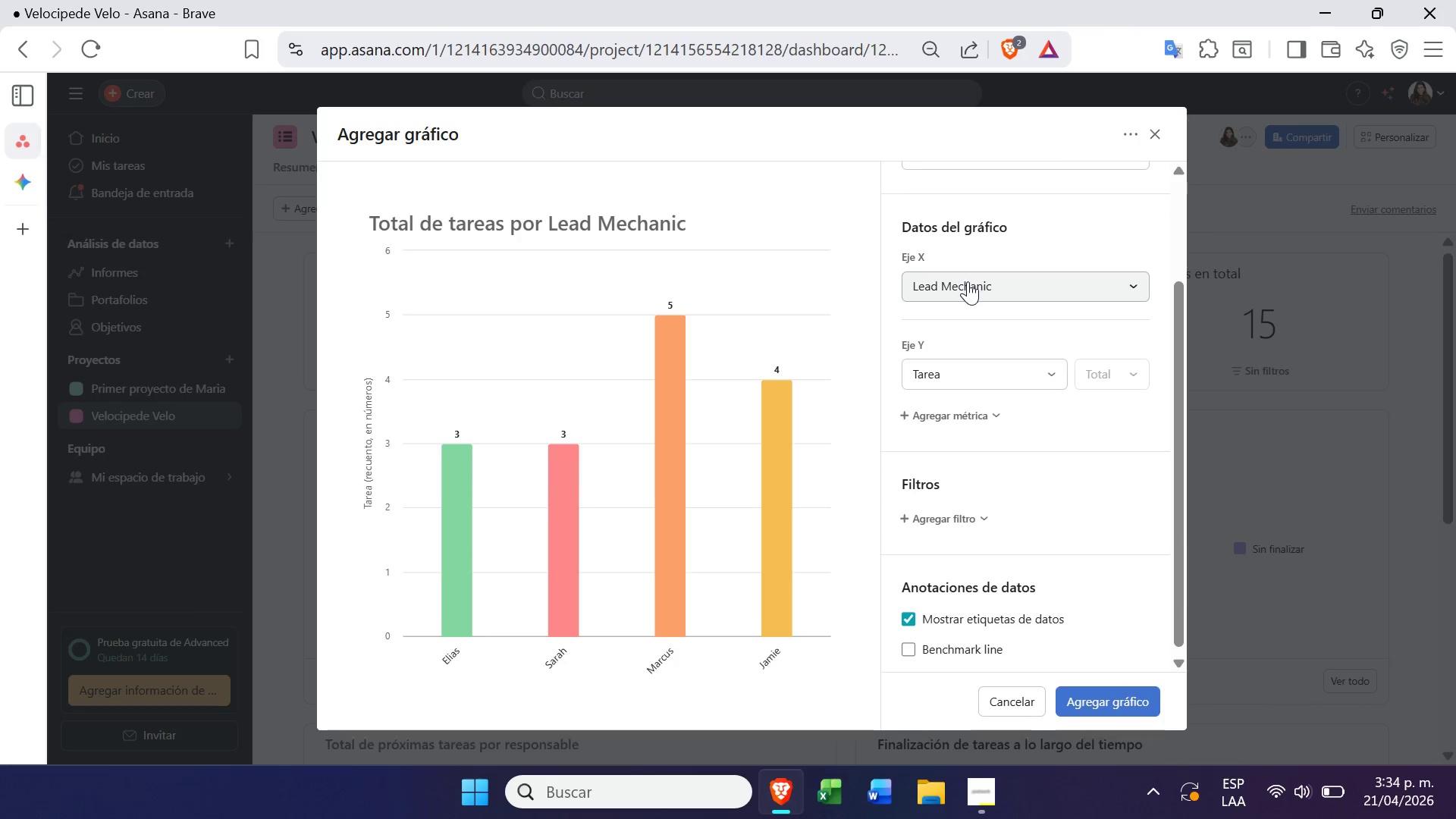 
left_click([967, 287])
 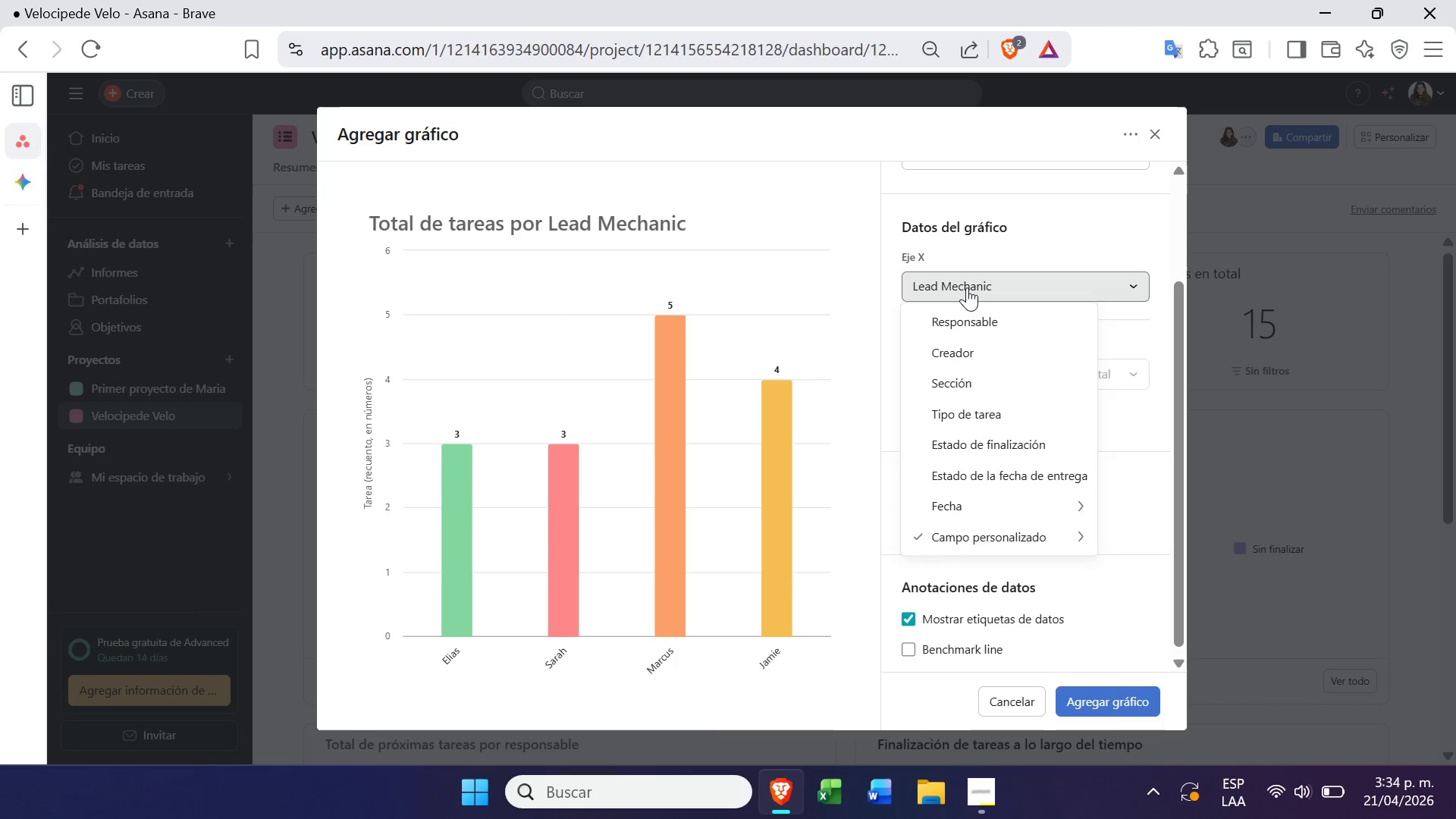 
left_click([967, 287])
 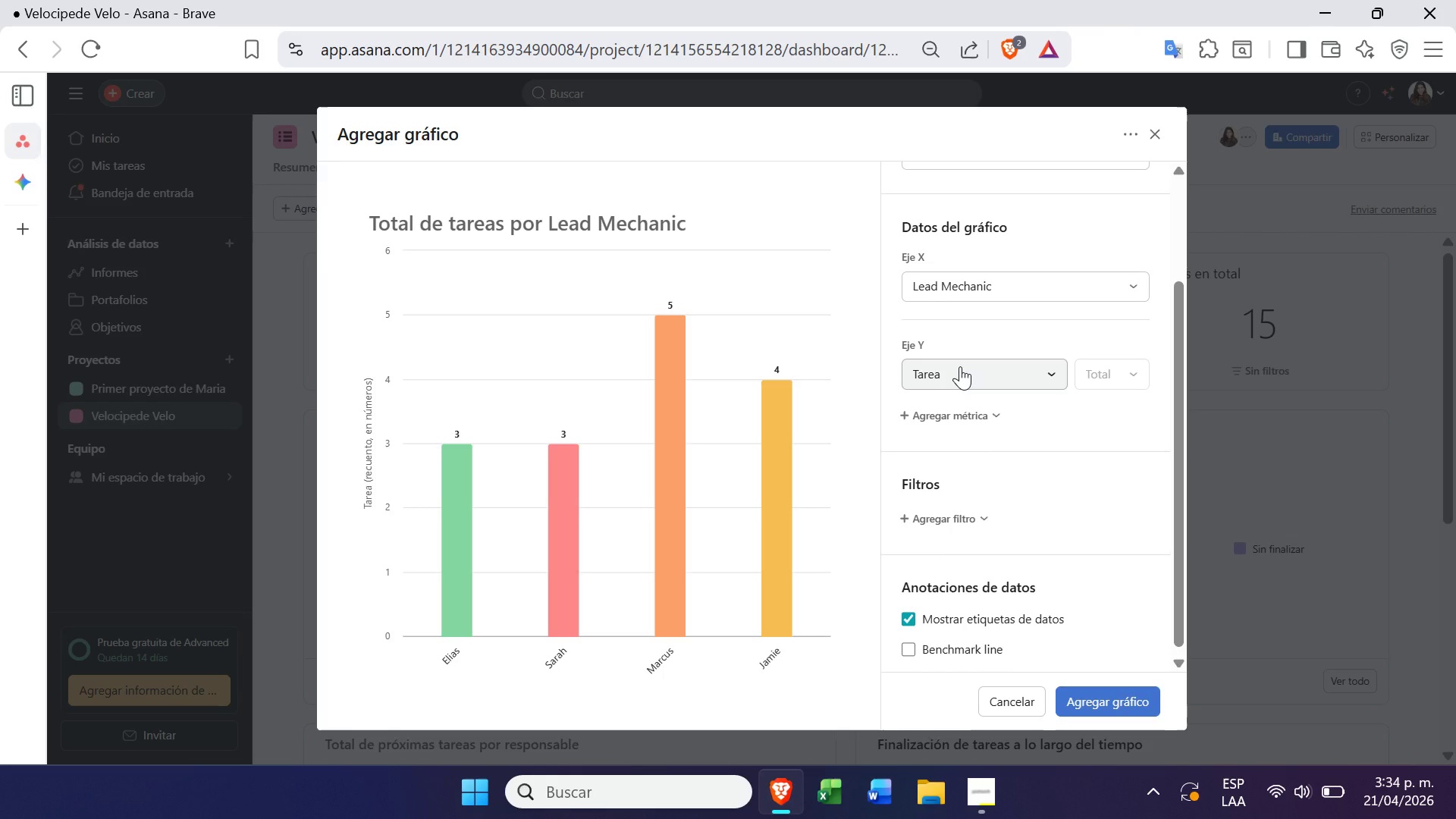 
left_click([960, 366])
 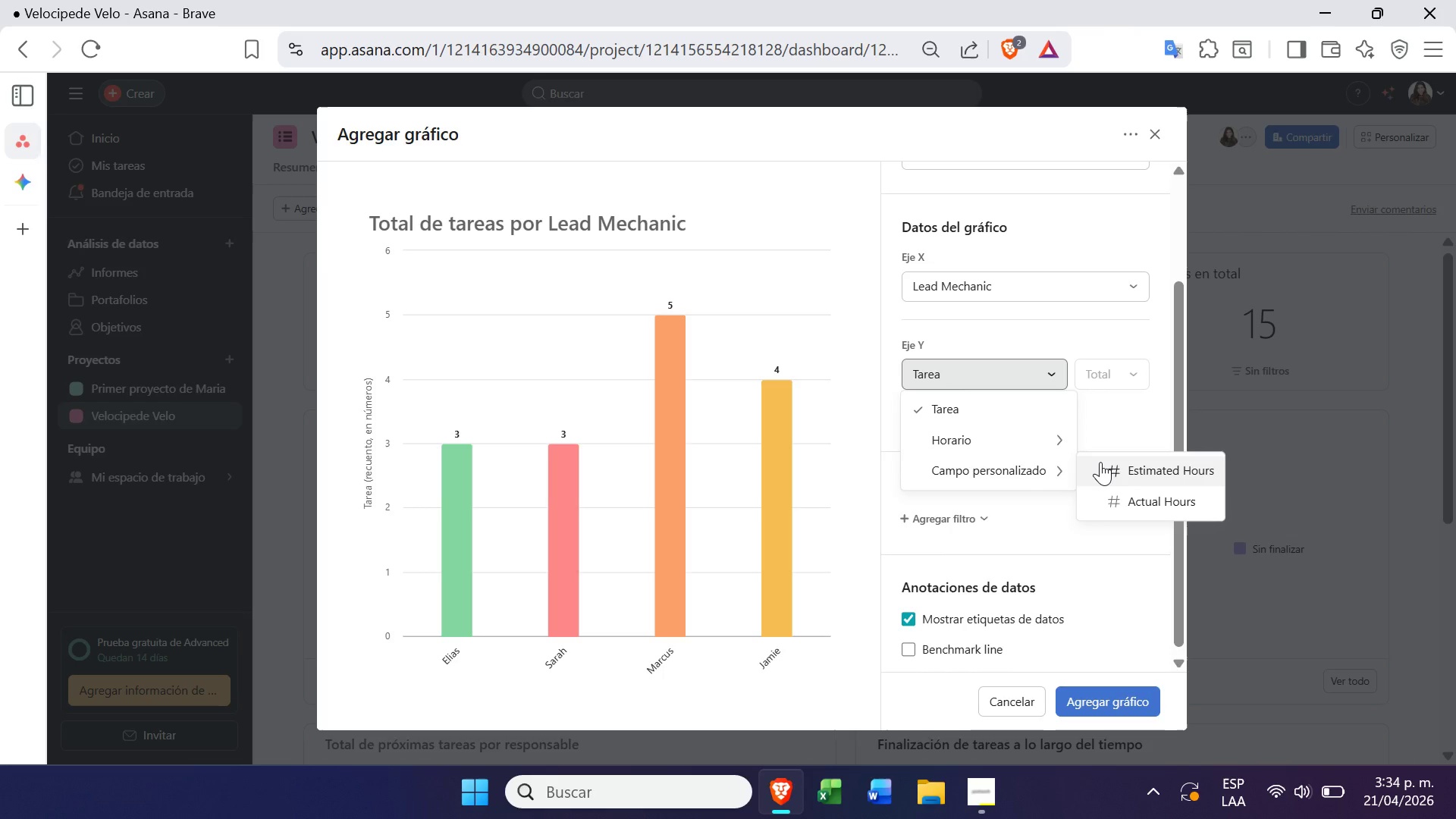 
wait(14.23)
 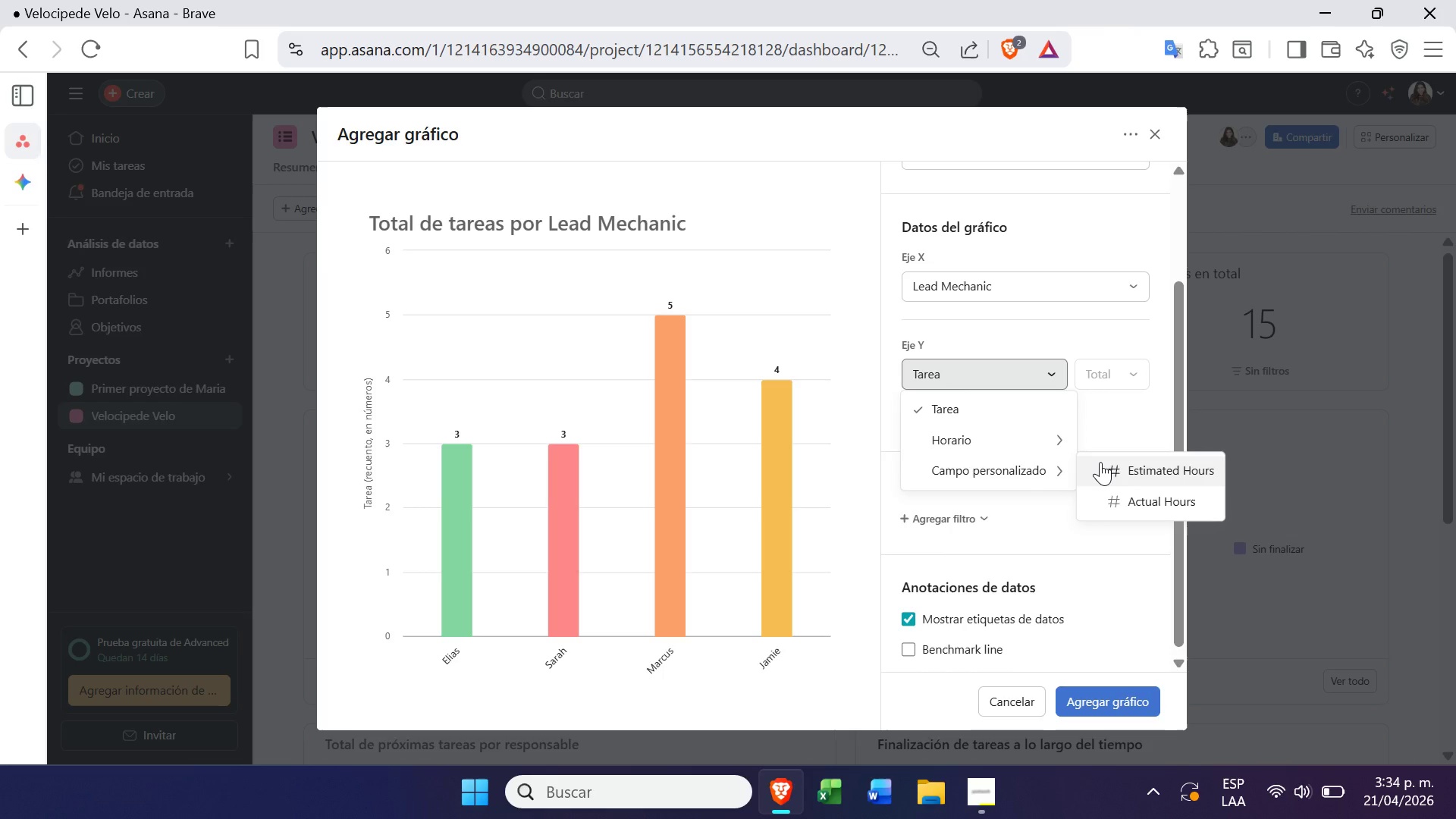 
left_click([980, 818])